 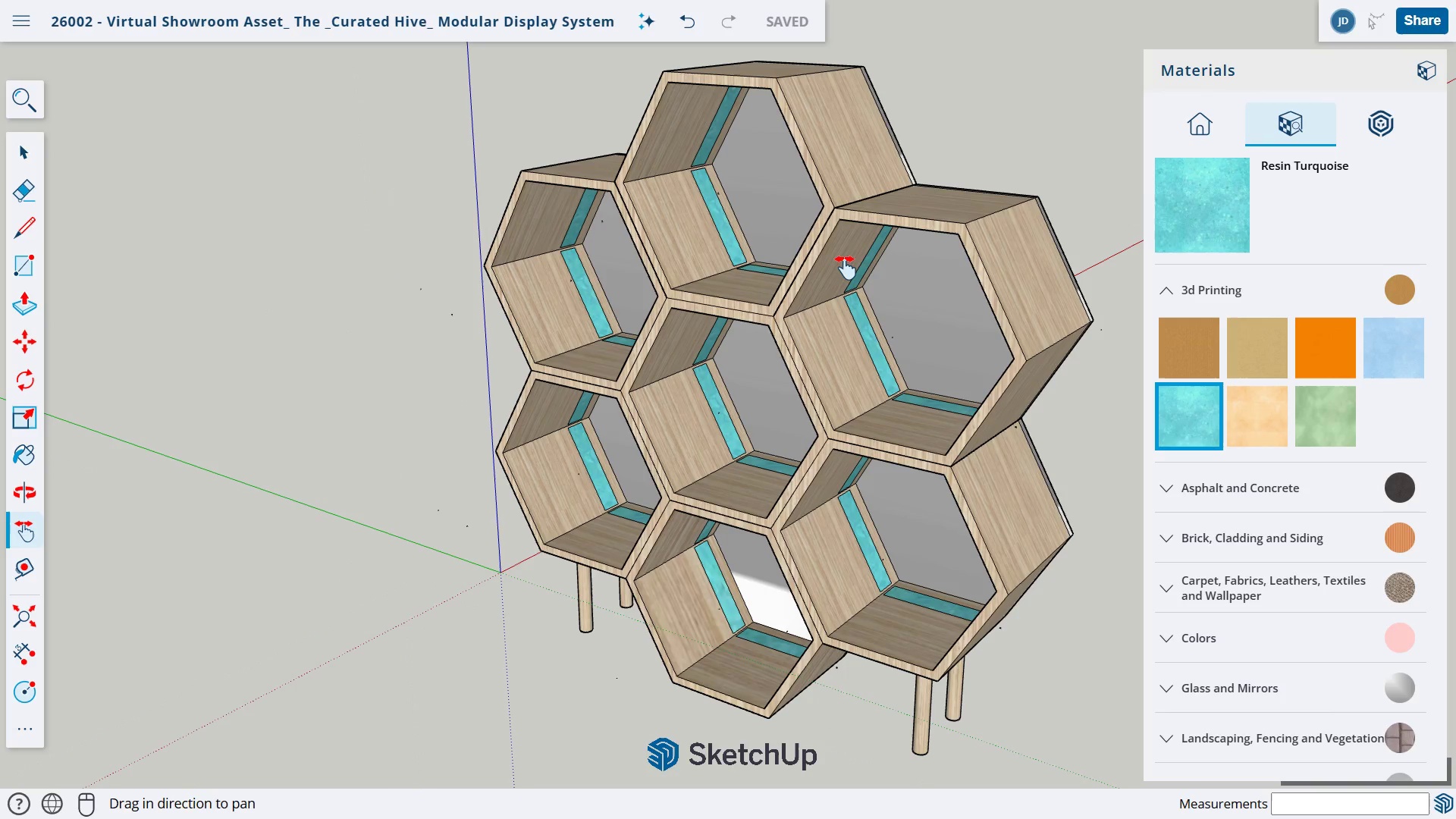 
left_click_drag(start_coordinate=[848, 275], to_coordinate=[649, 286])
 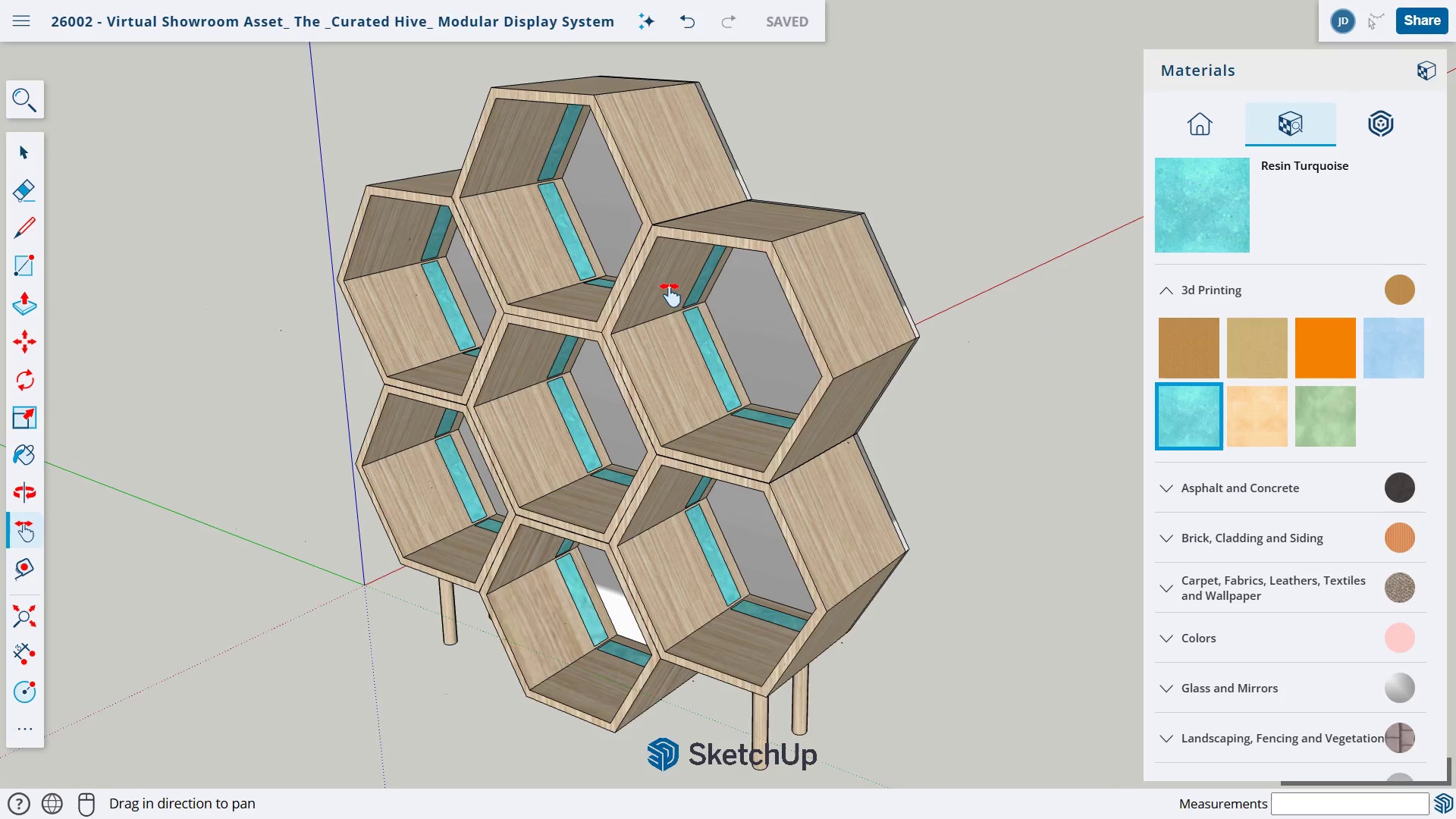 
left_click([795, 21])
 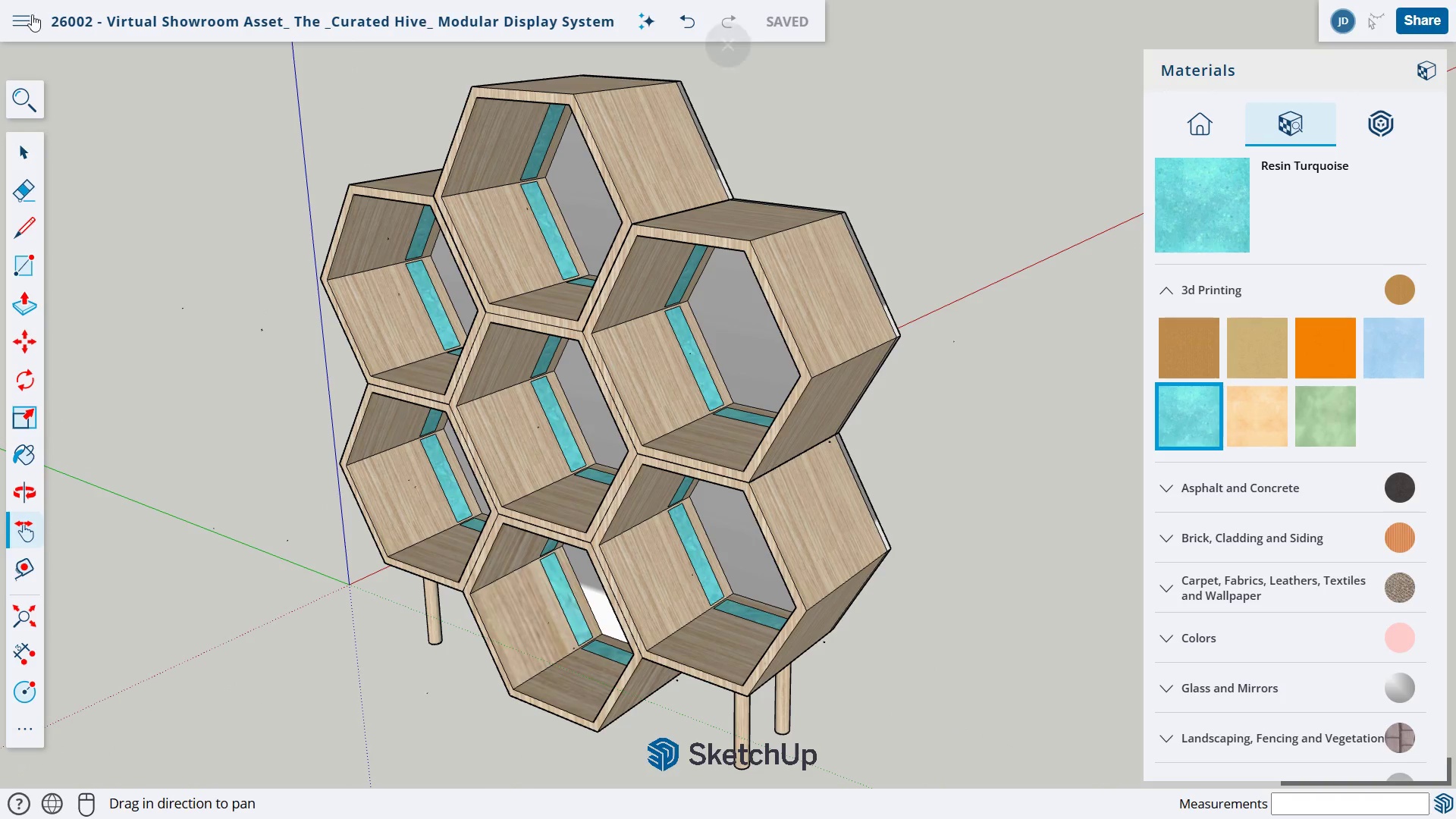 
left_click([28, 23])
 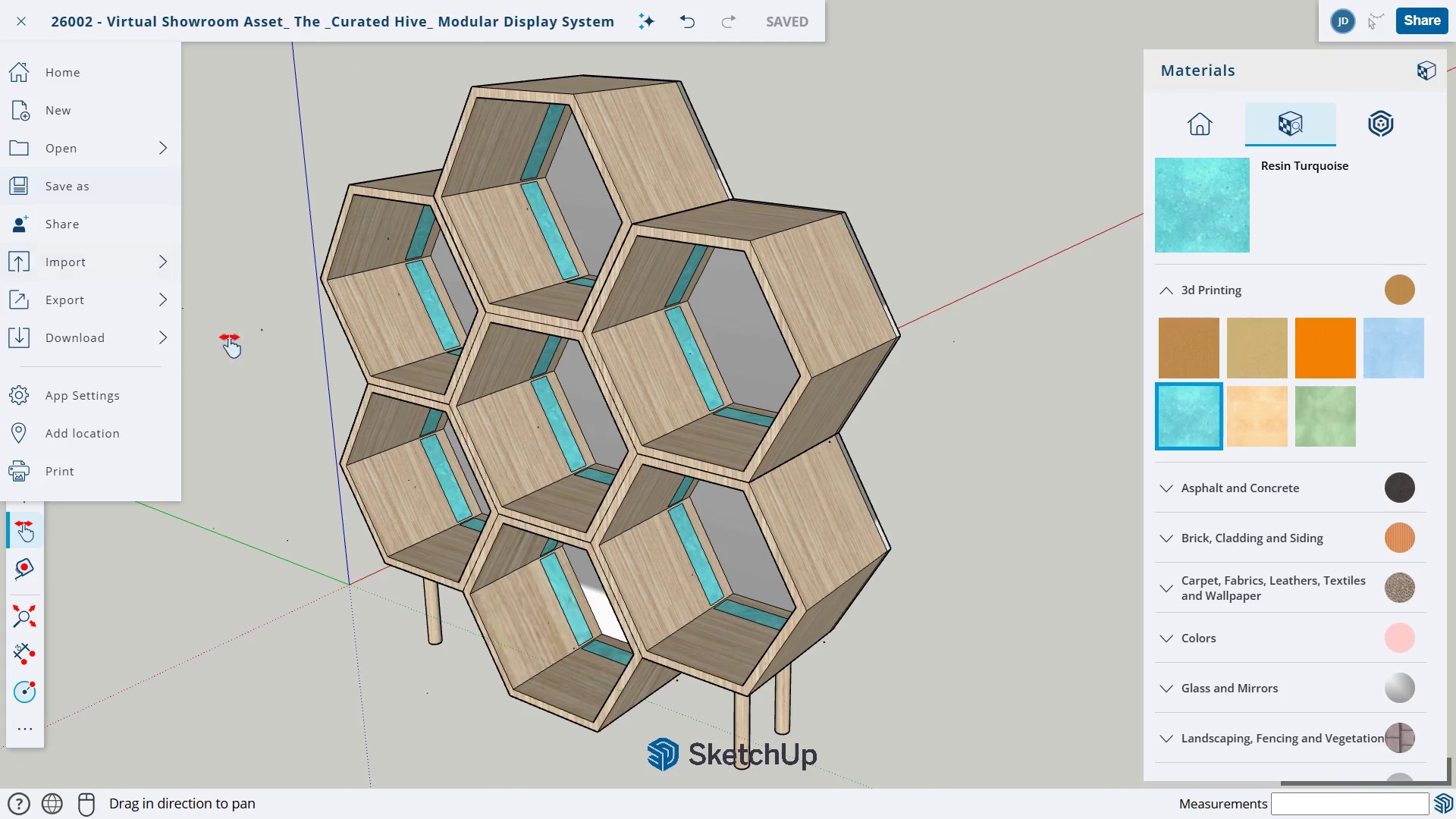 
wait(5.06)
 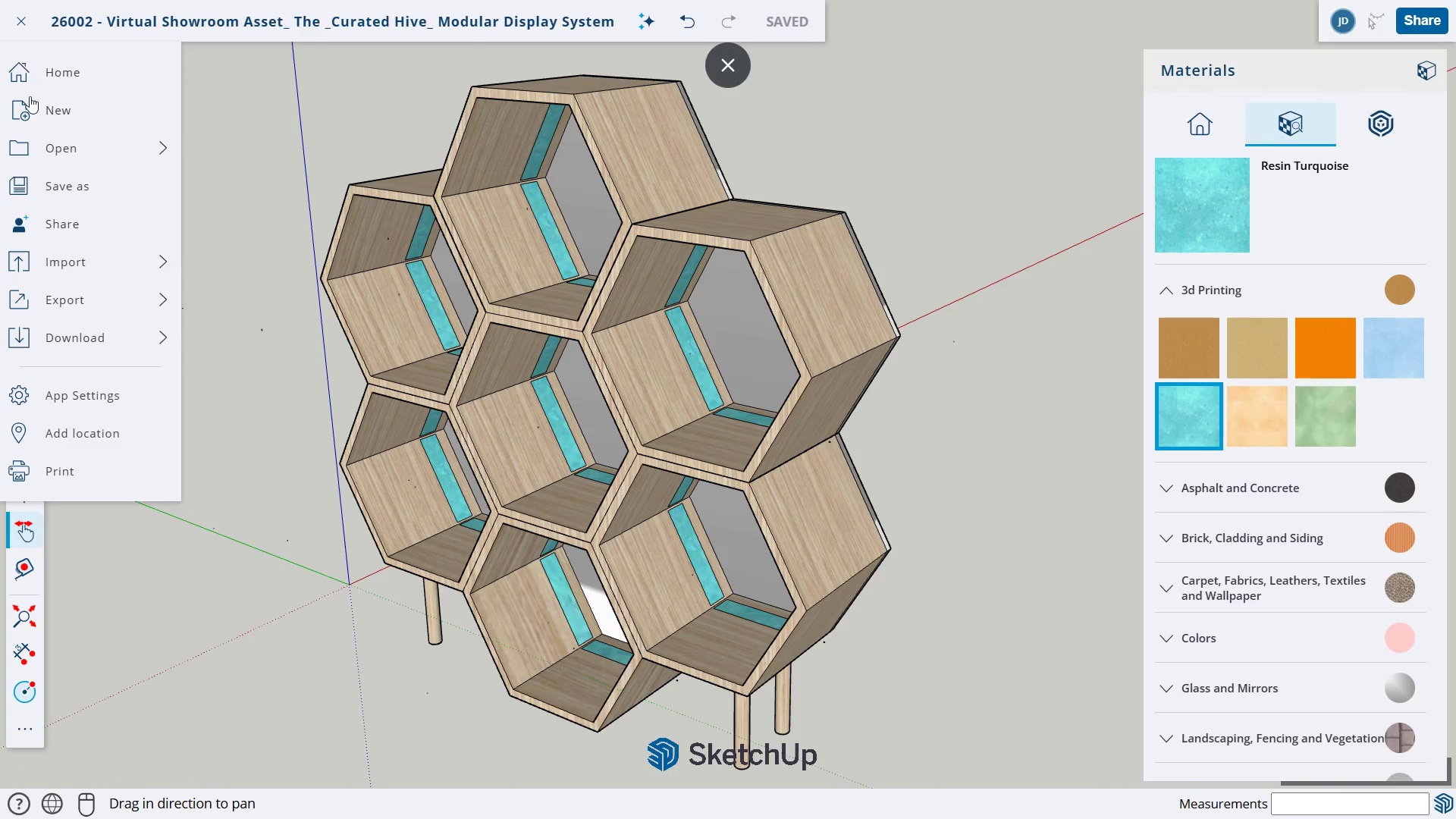 
left_click([250, 369])
 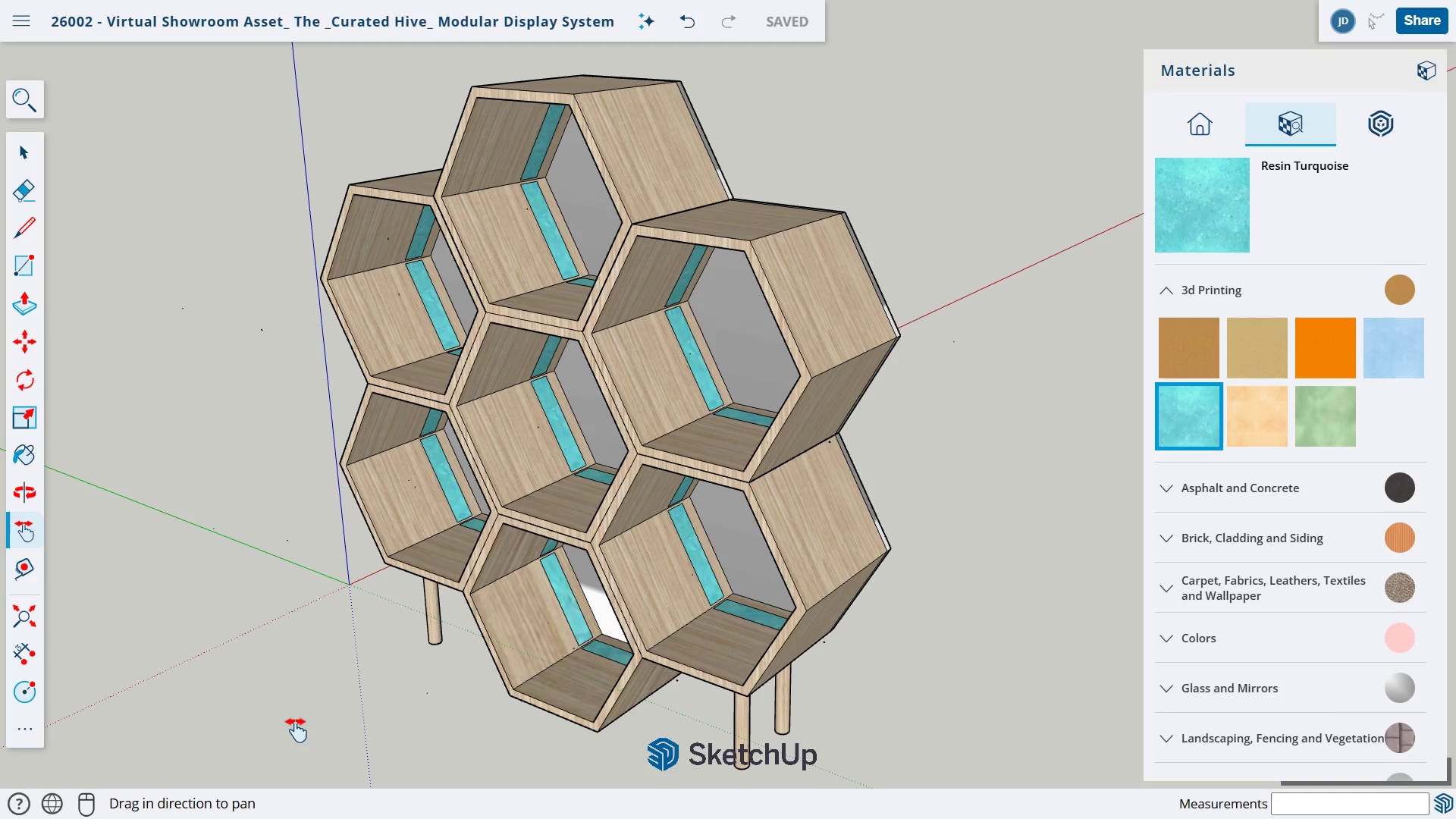 
key(Alt+AltLeft)
 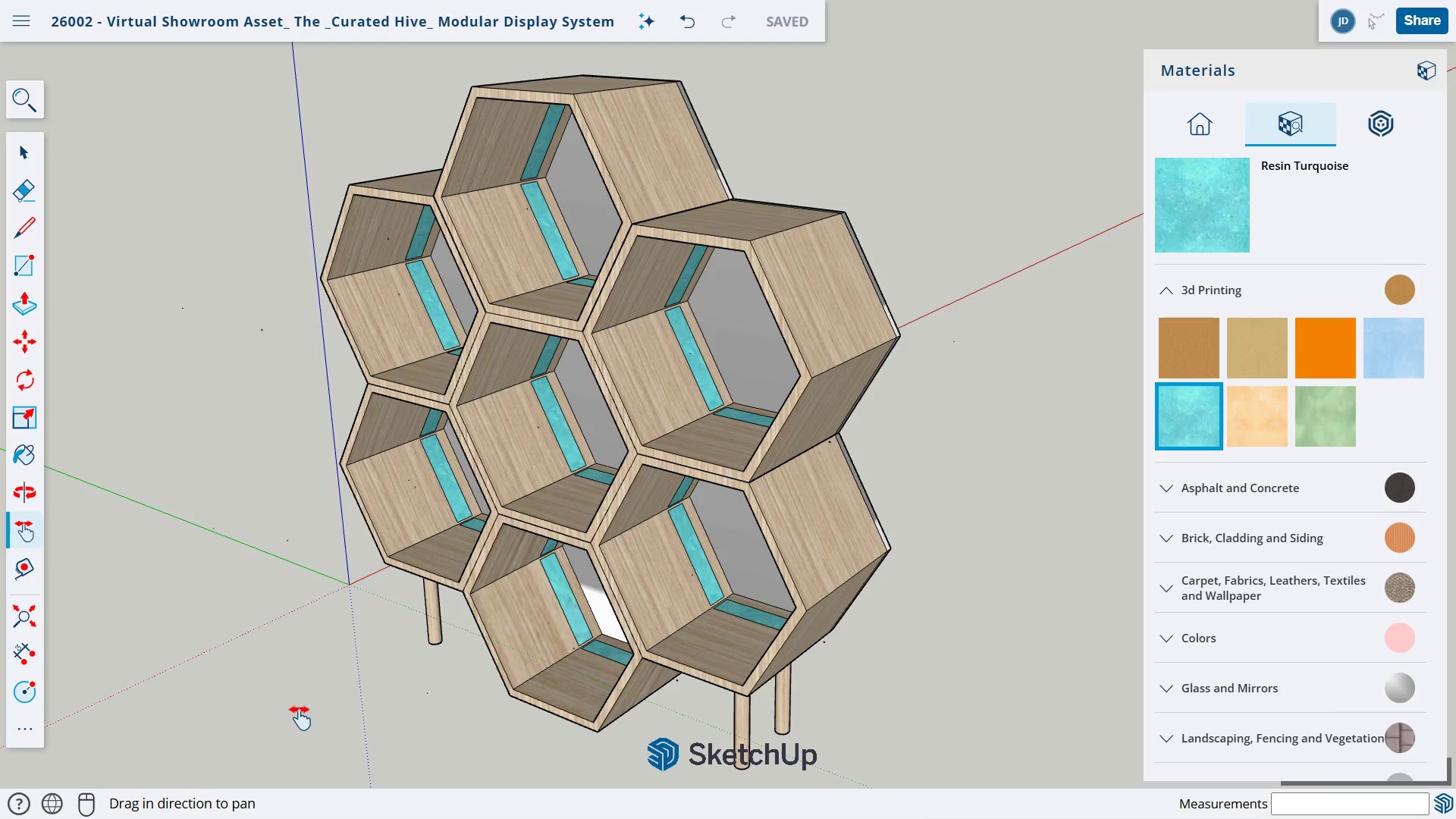 
key(Alt+Tab)